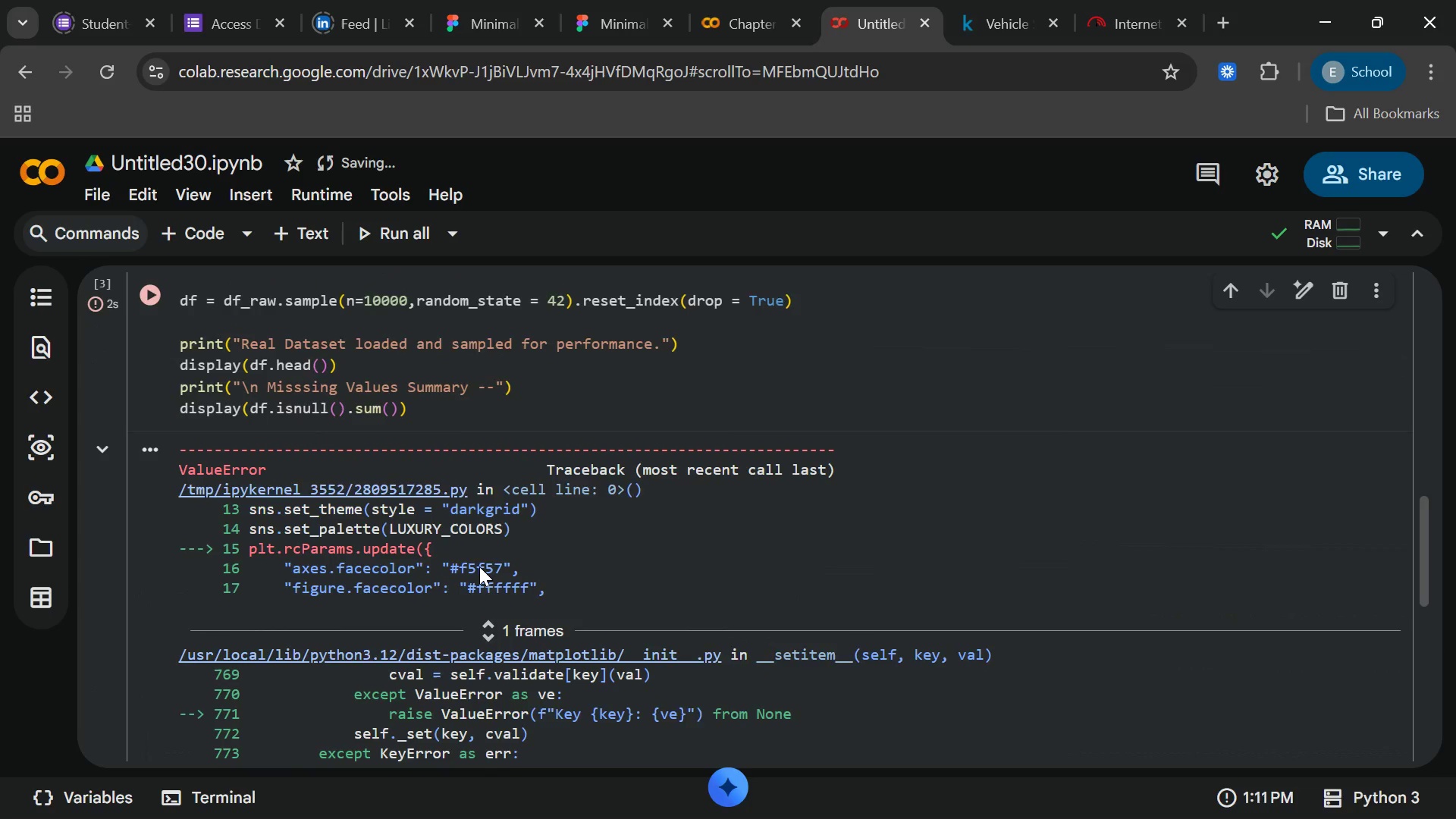 
left_click_drag(start_coordinate=[214, 353], to_coordinate=[431, 353])
 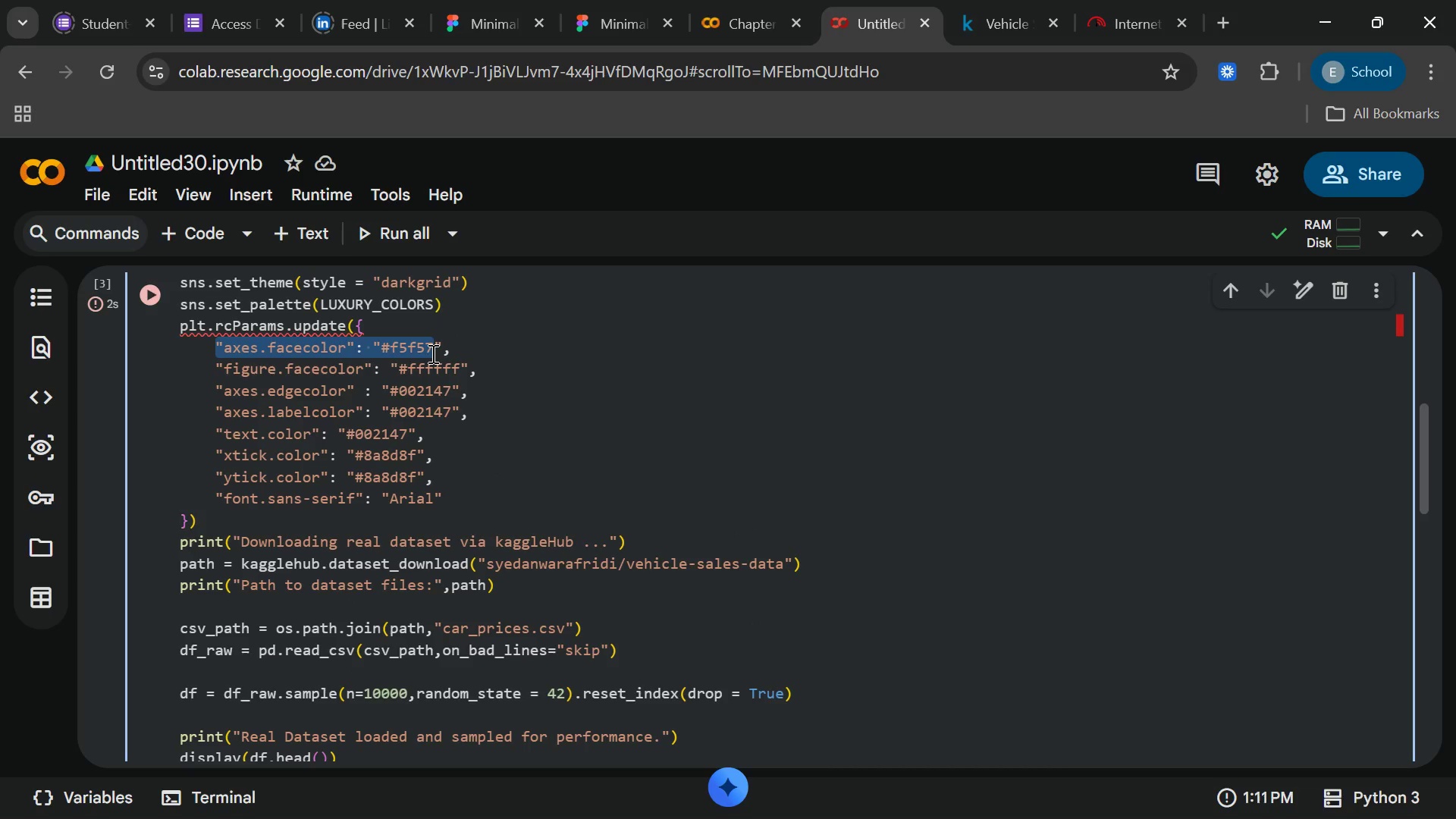 
left_click([431, 353])
 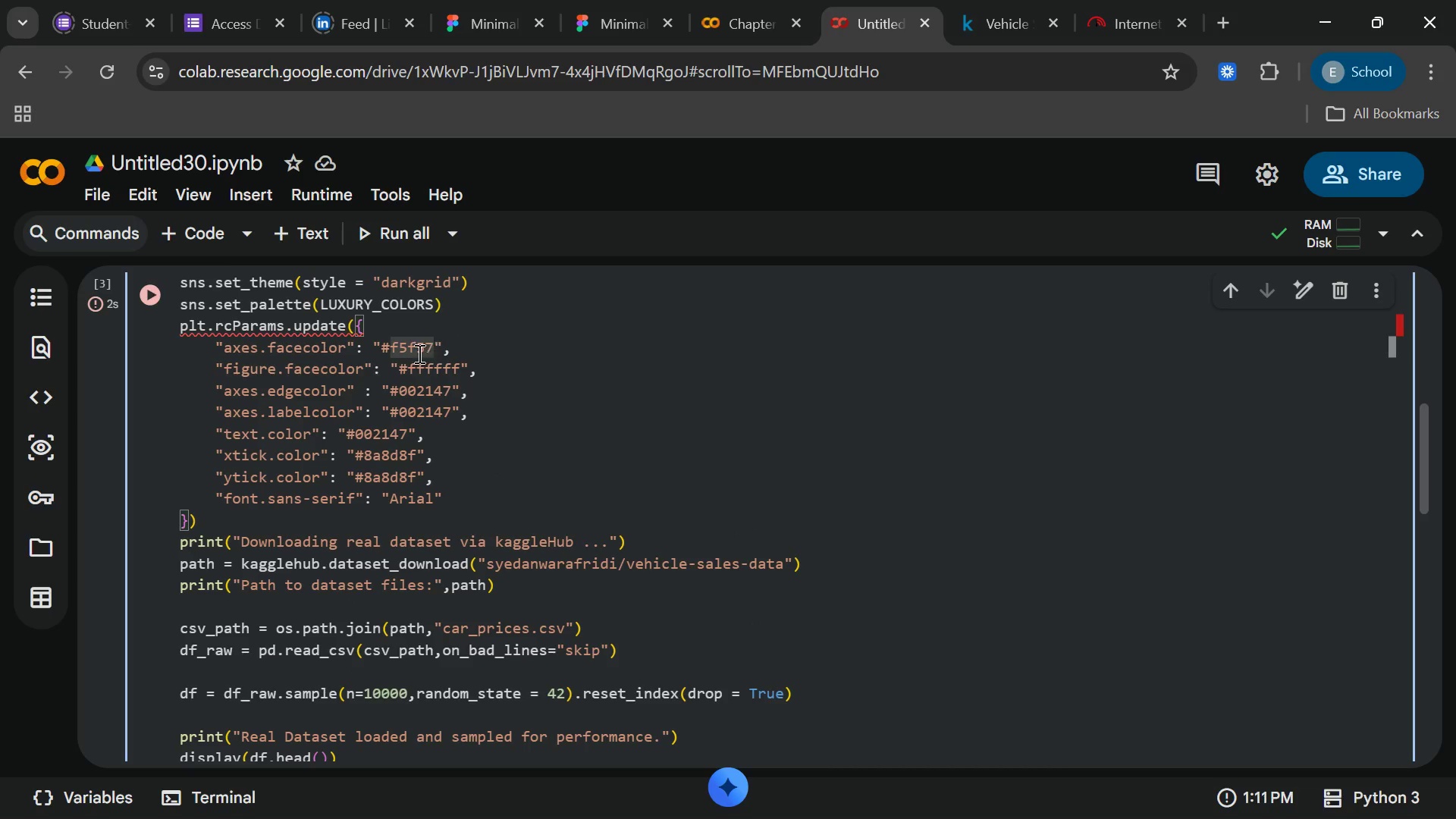 
left_click([406, 353])
 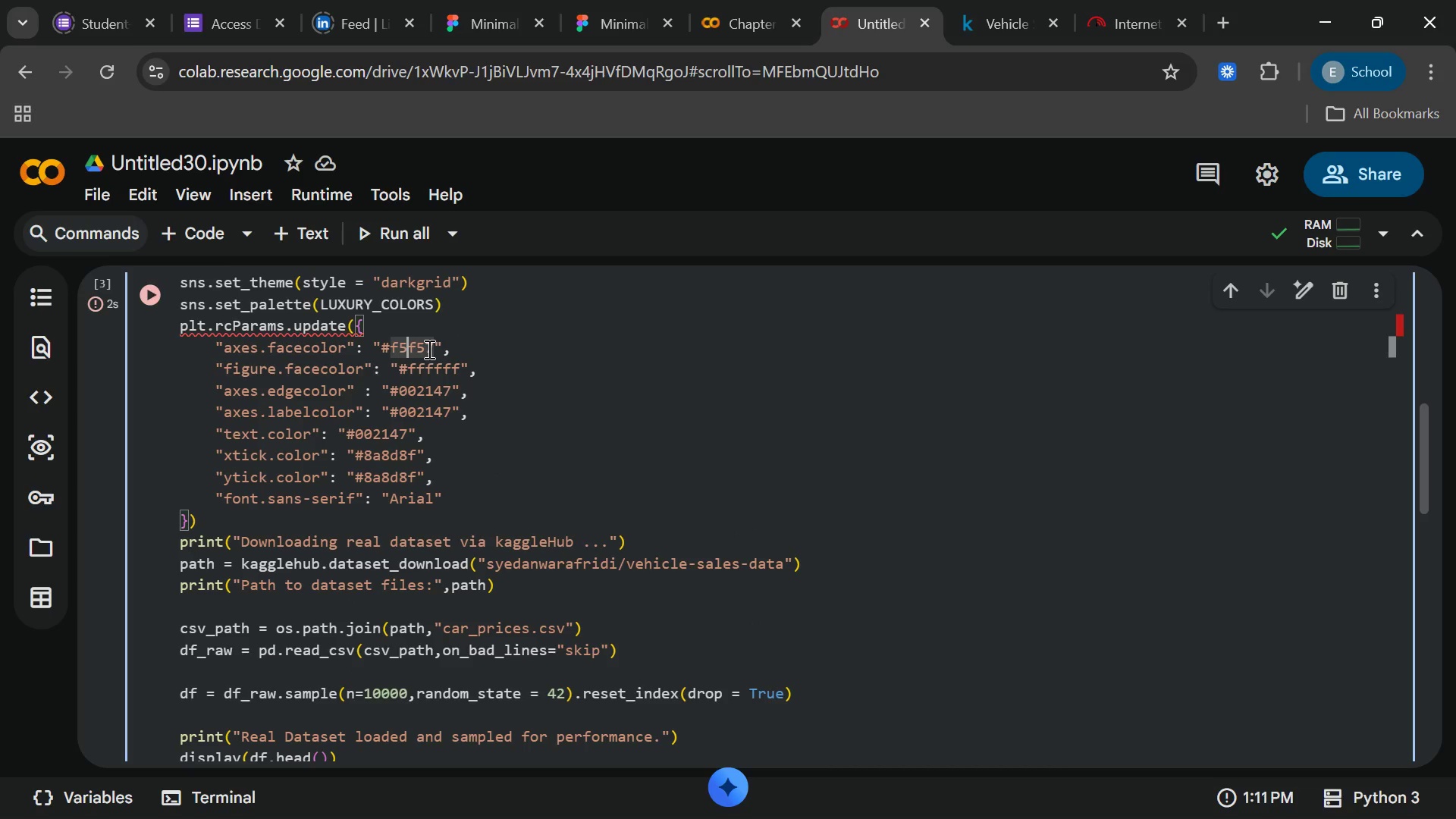 
left_click([428, 349])
 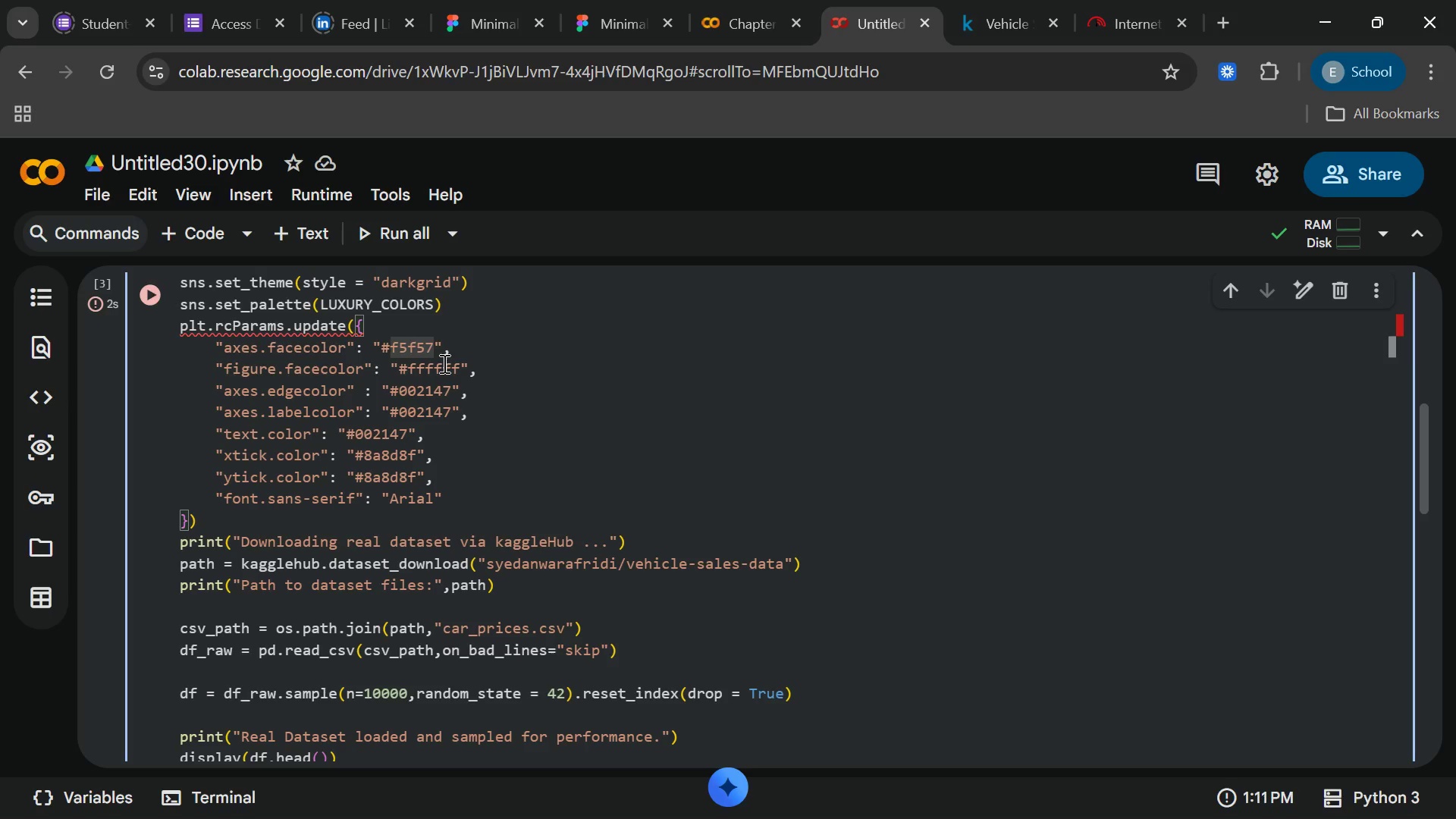 
key(F)
 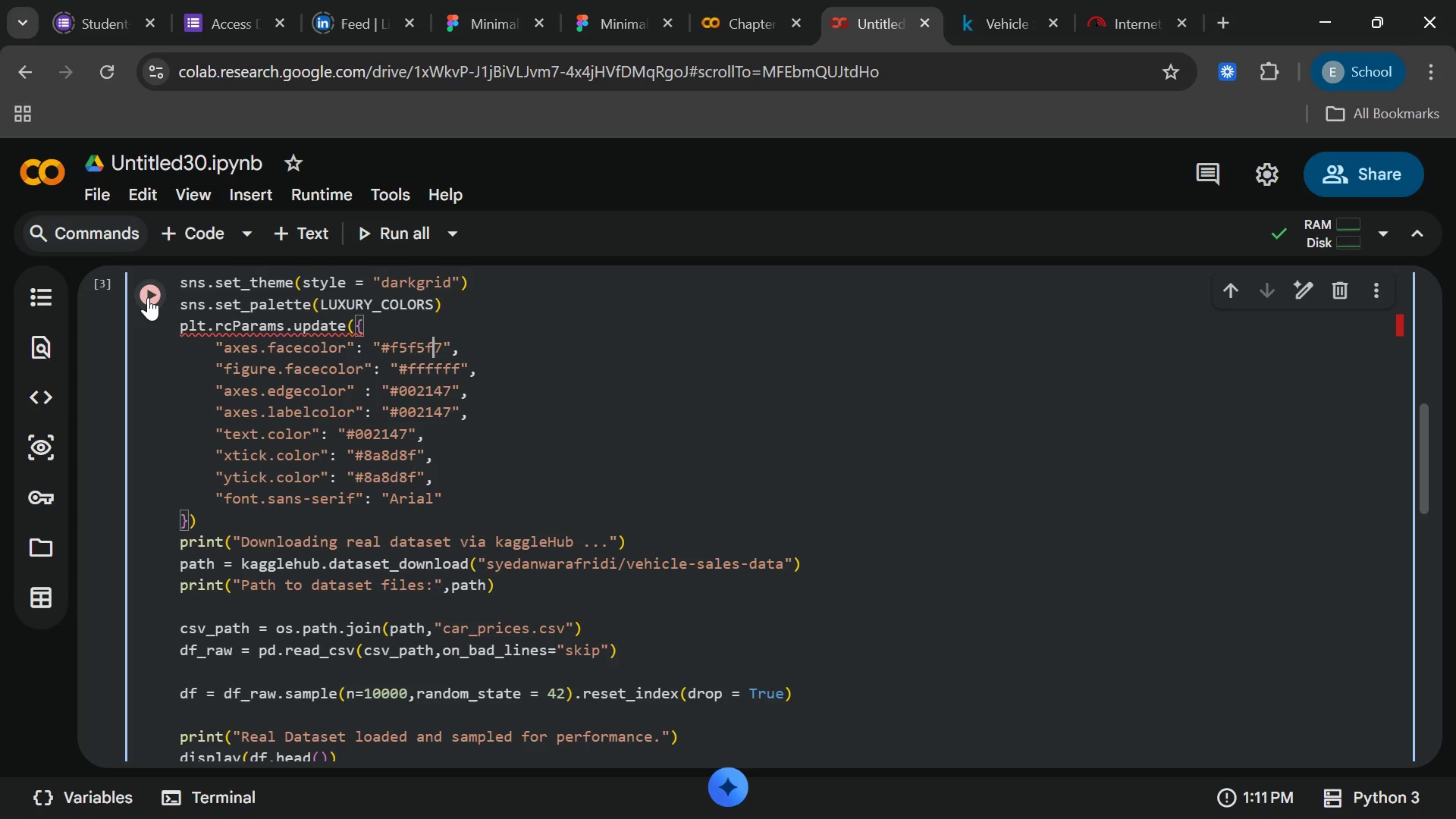 
left_click([148, 297])
 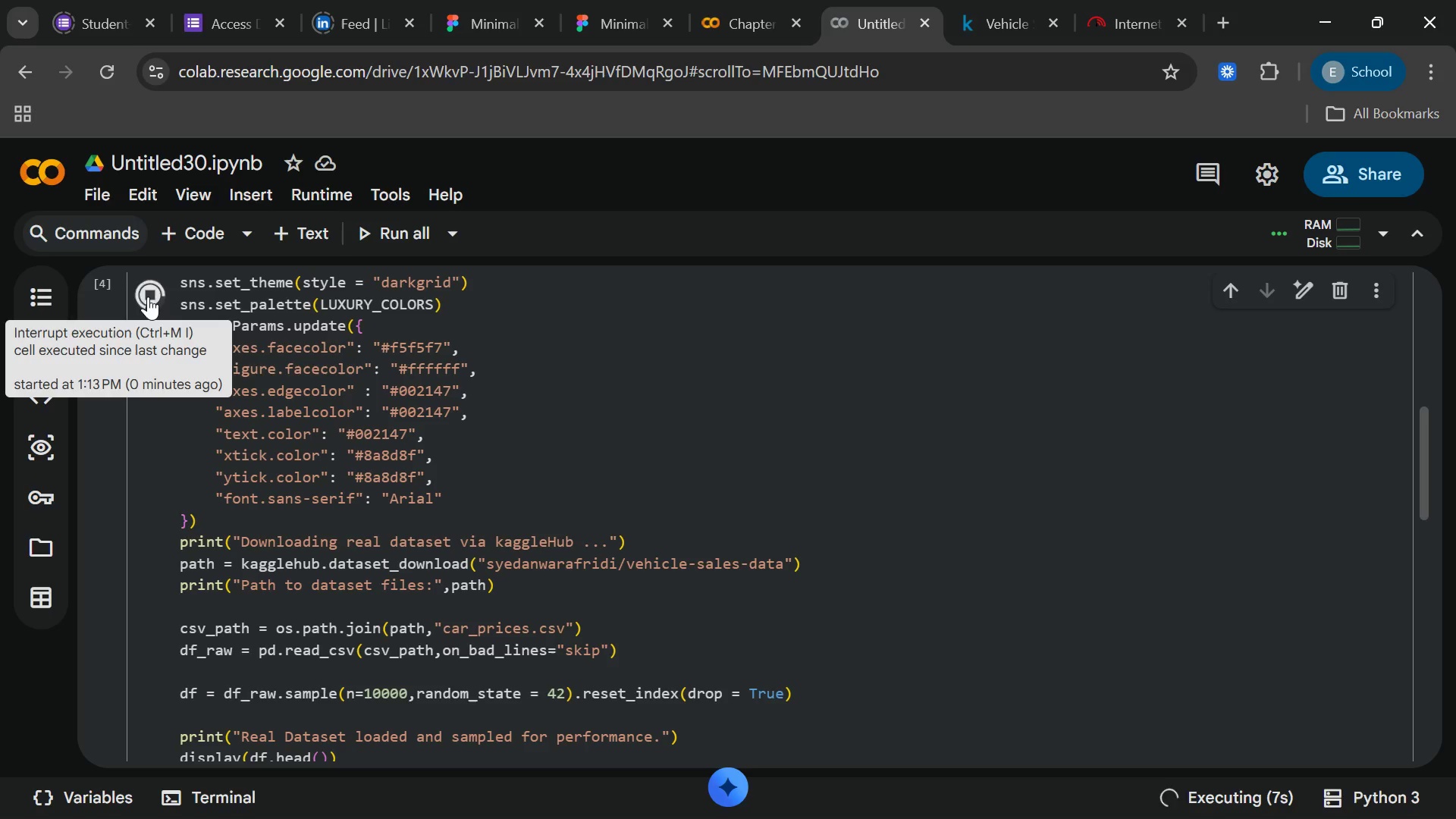 
wait(33.41)
 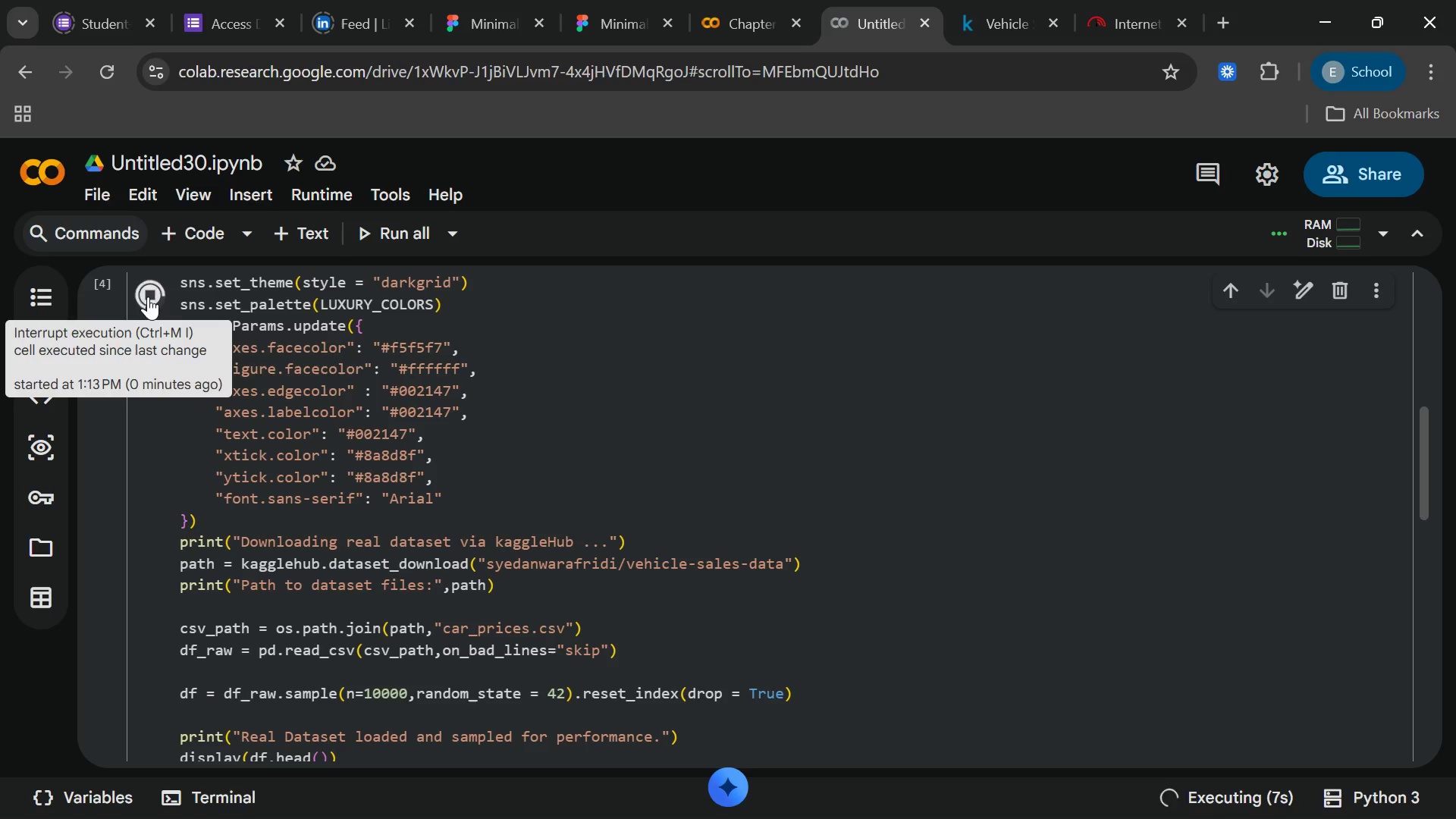 
left_click([1045, 783])